 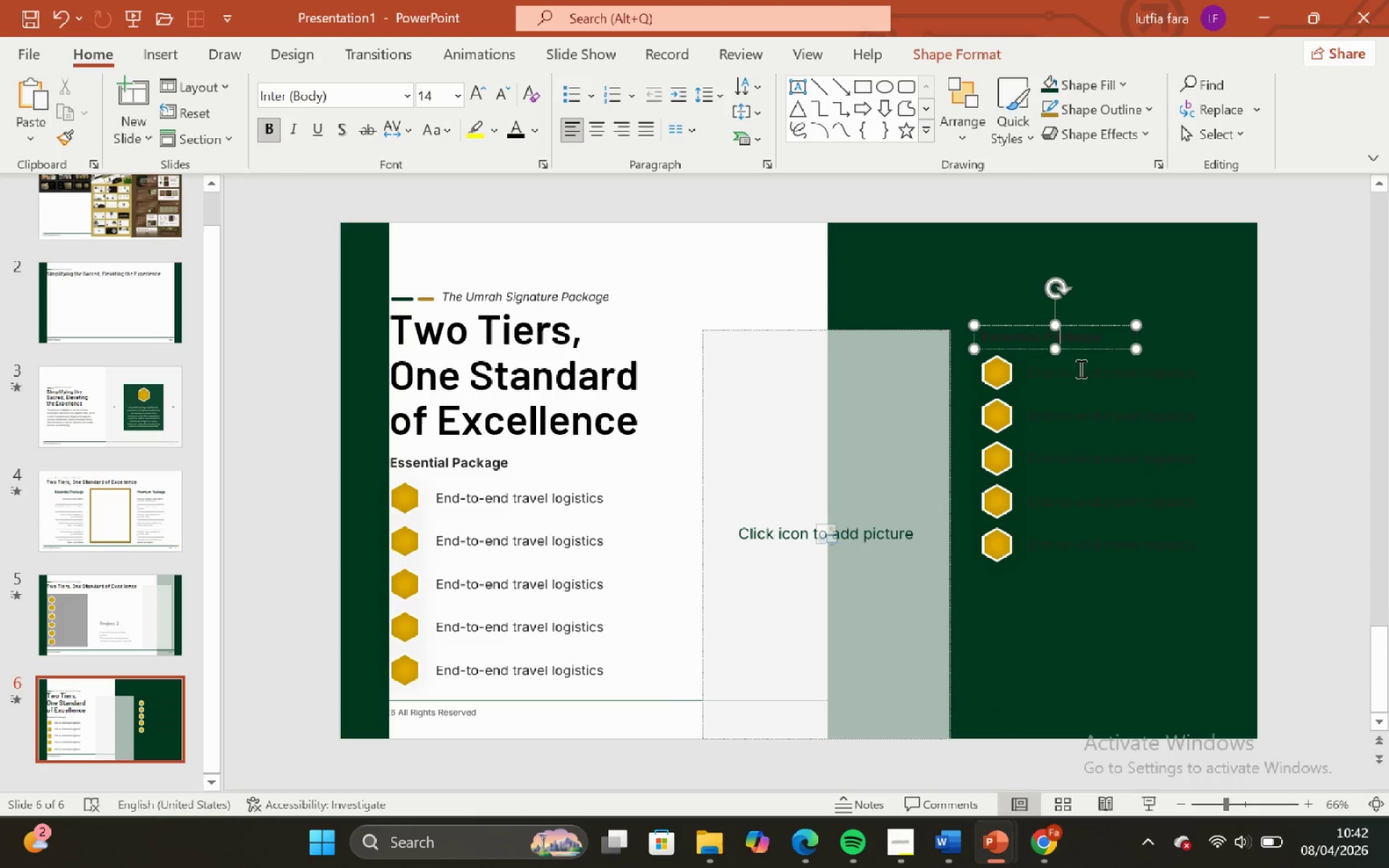 
hold_key(key=ControlLeft, duration=1.44)
left_click([1105, 417])
 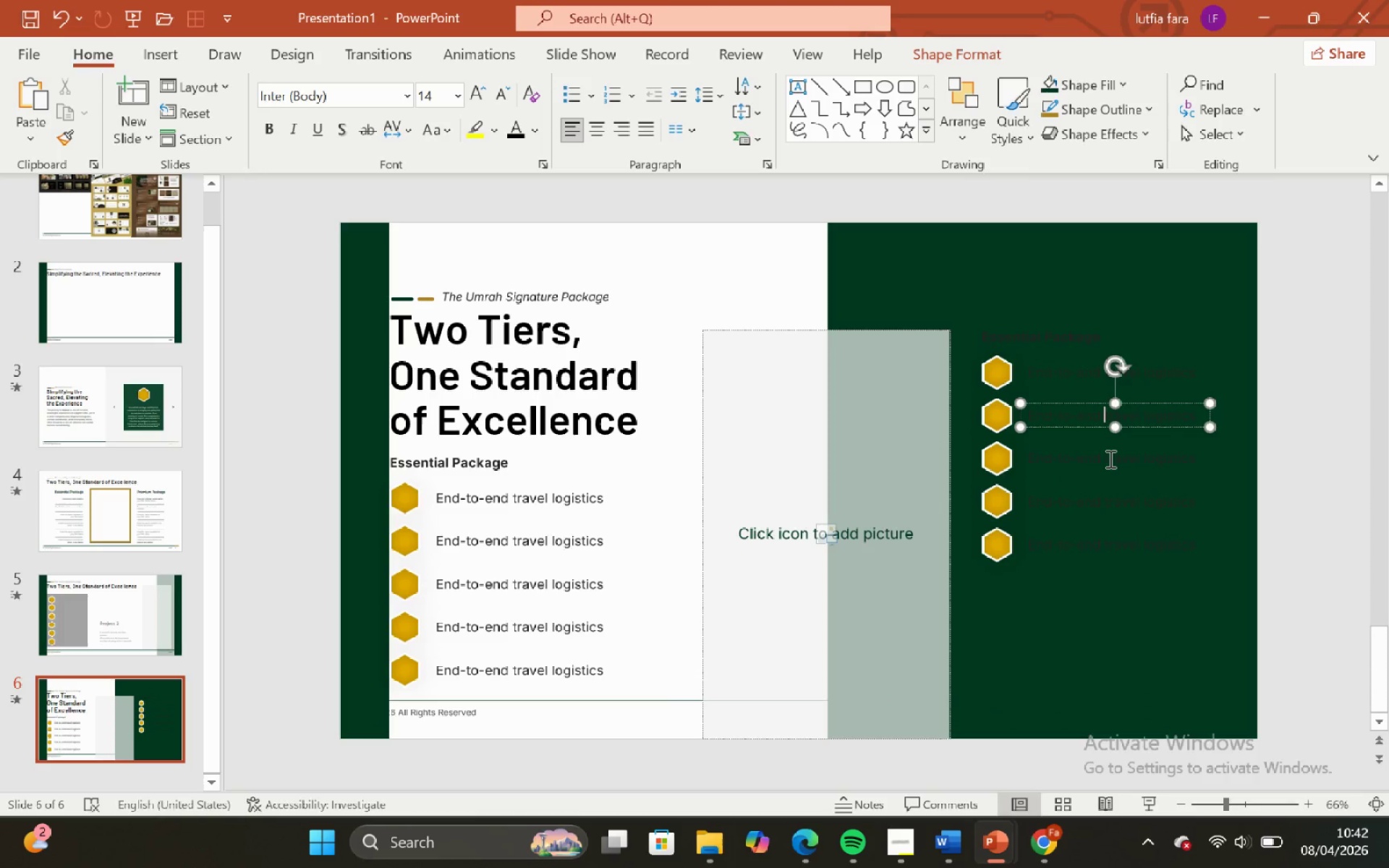 
hold_key(key=ShiftLeft, duration=4.31)
left_click([1109, 459])
 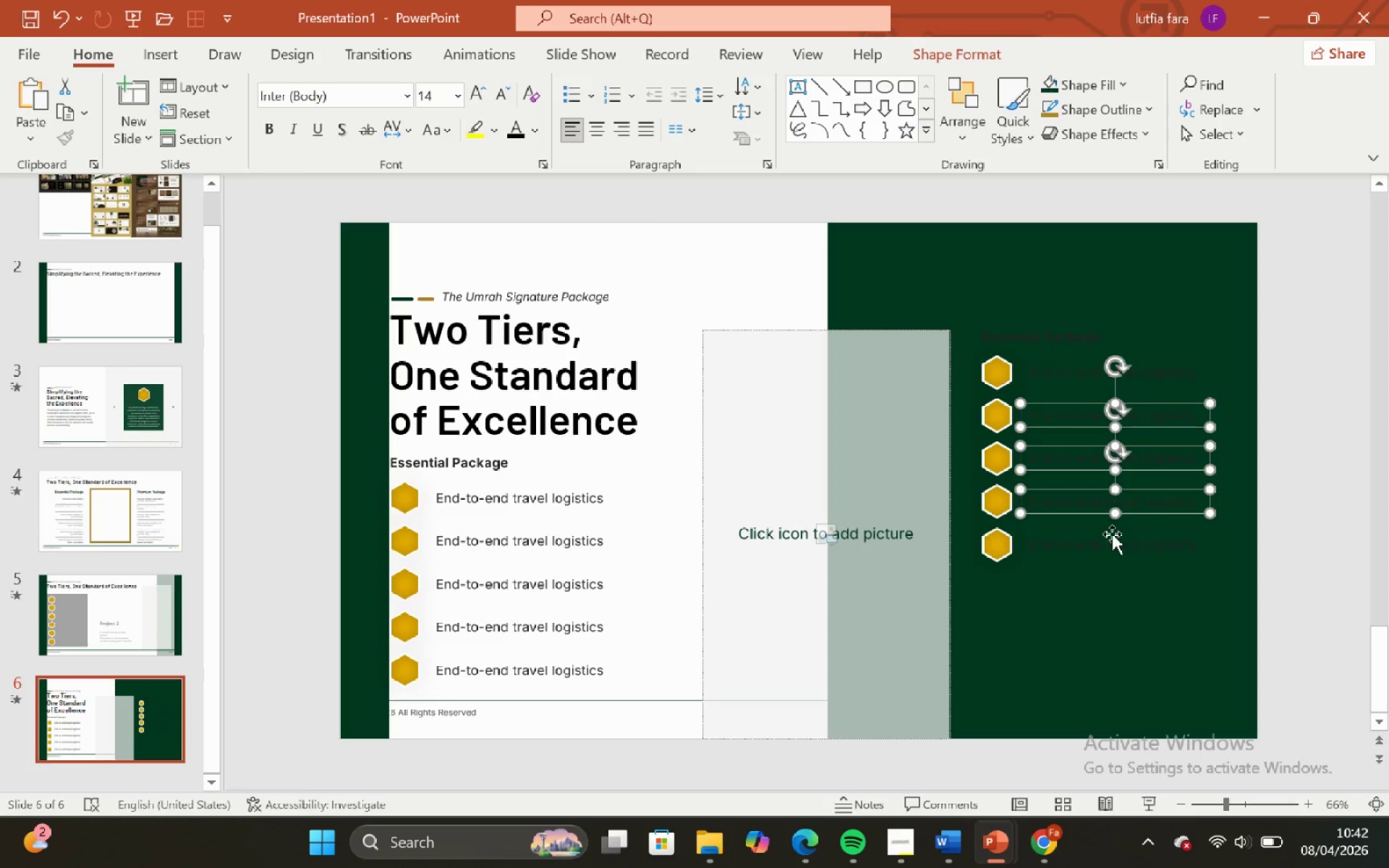 
left_click([1108, 547])
 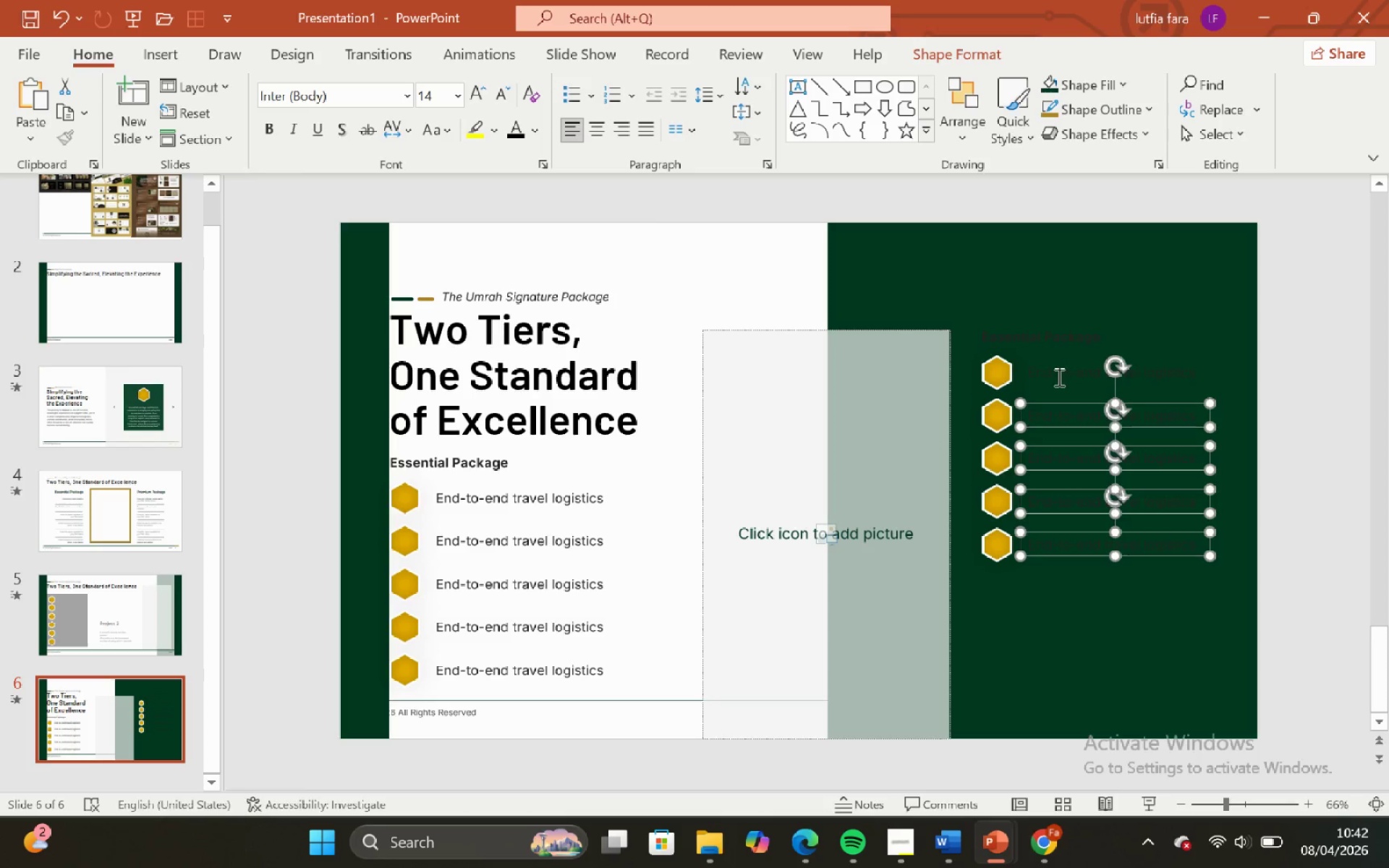 
left_click([1058, 377])
 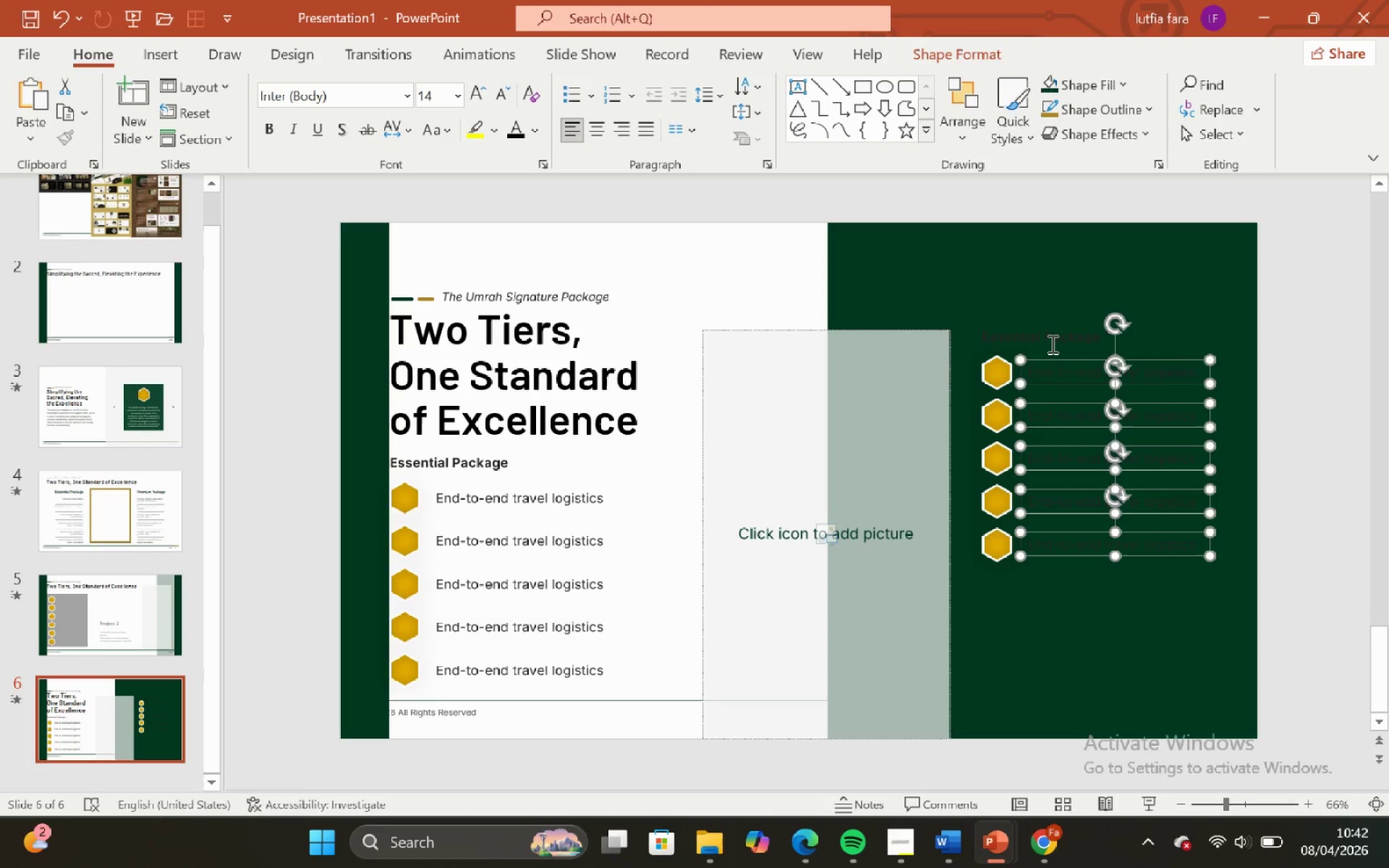 
left_click([1051, 344])
 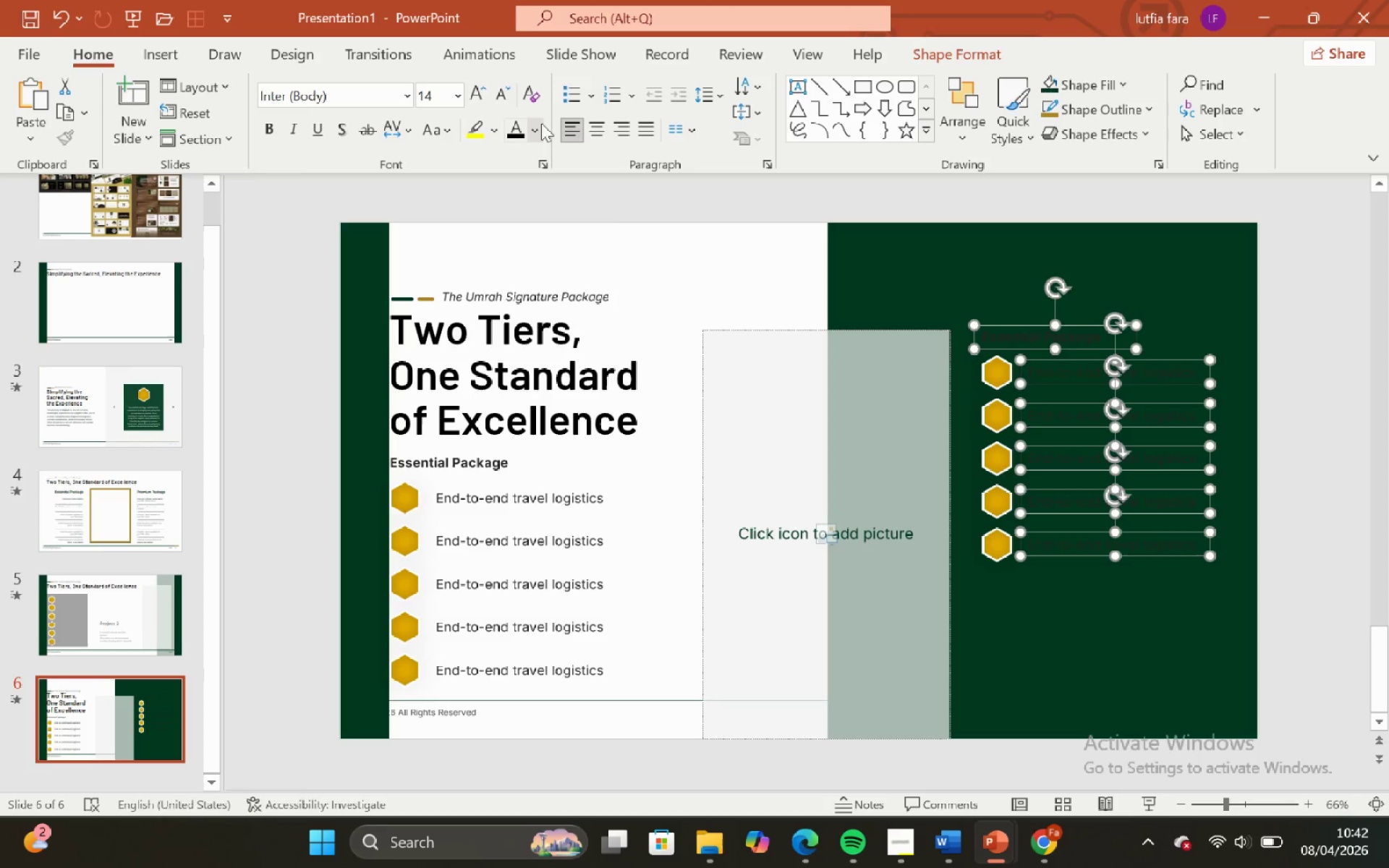 
left_click([535, 128])
 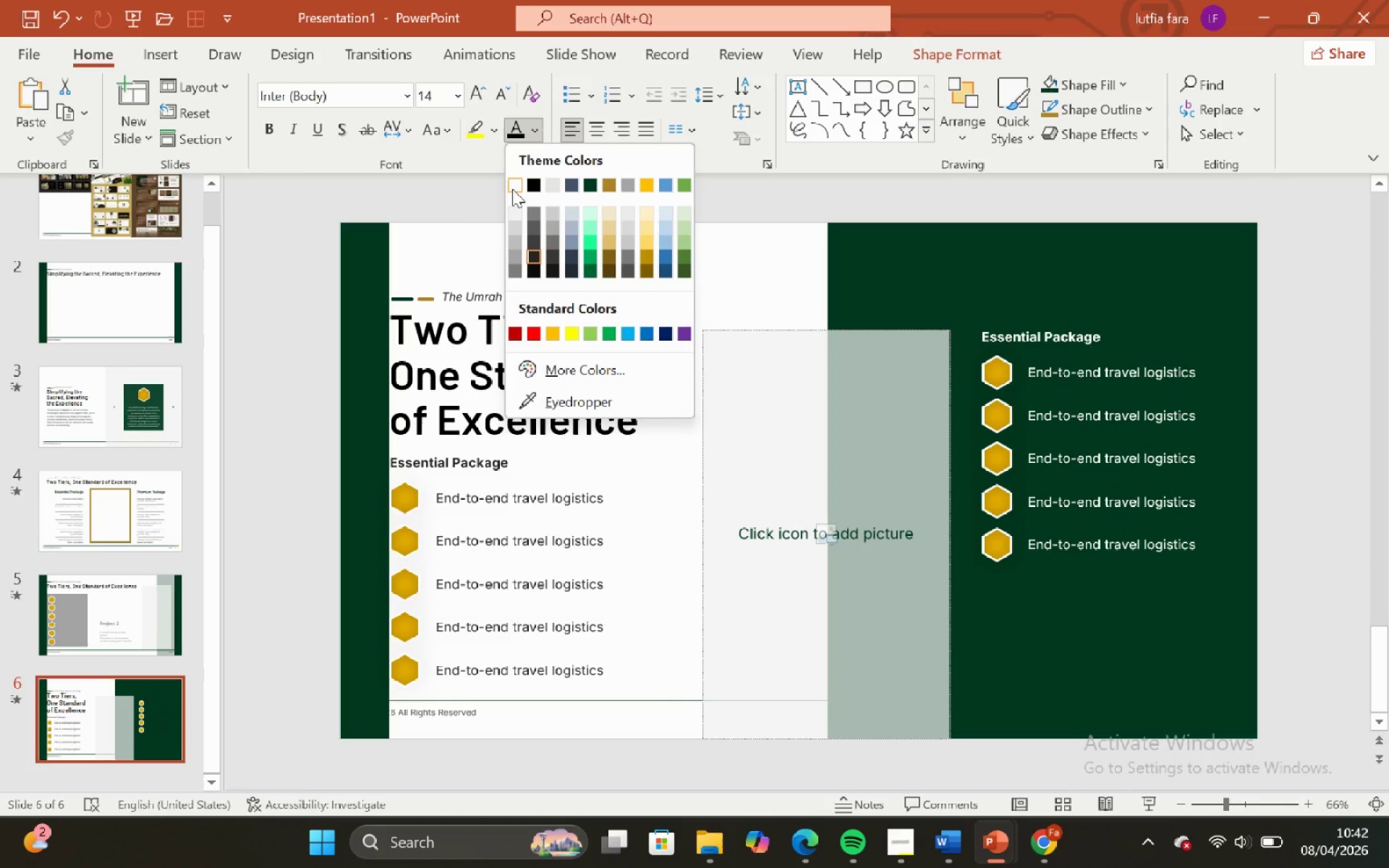 
left_click_drag(start_coordinate=[512, 189], to_coordinate=[517, 190])
 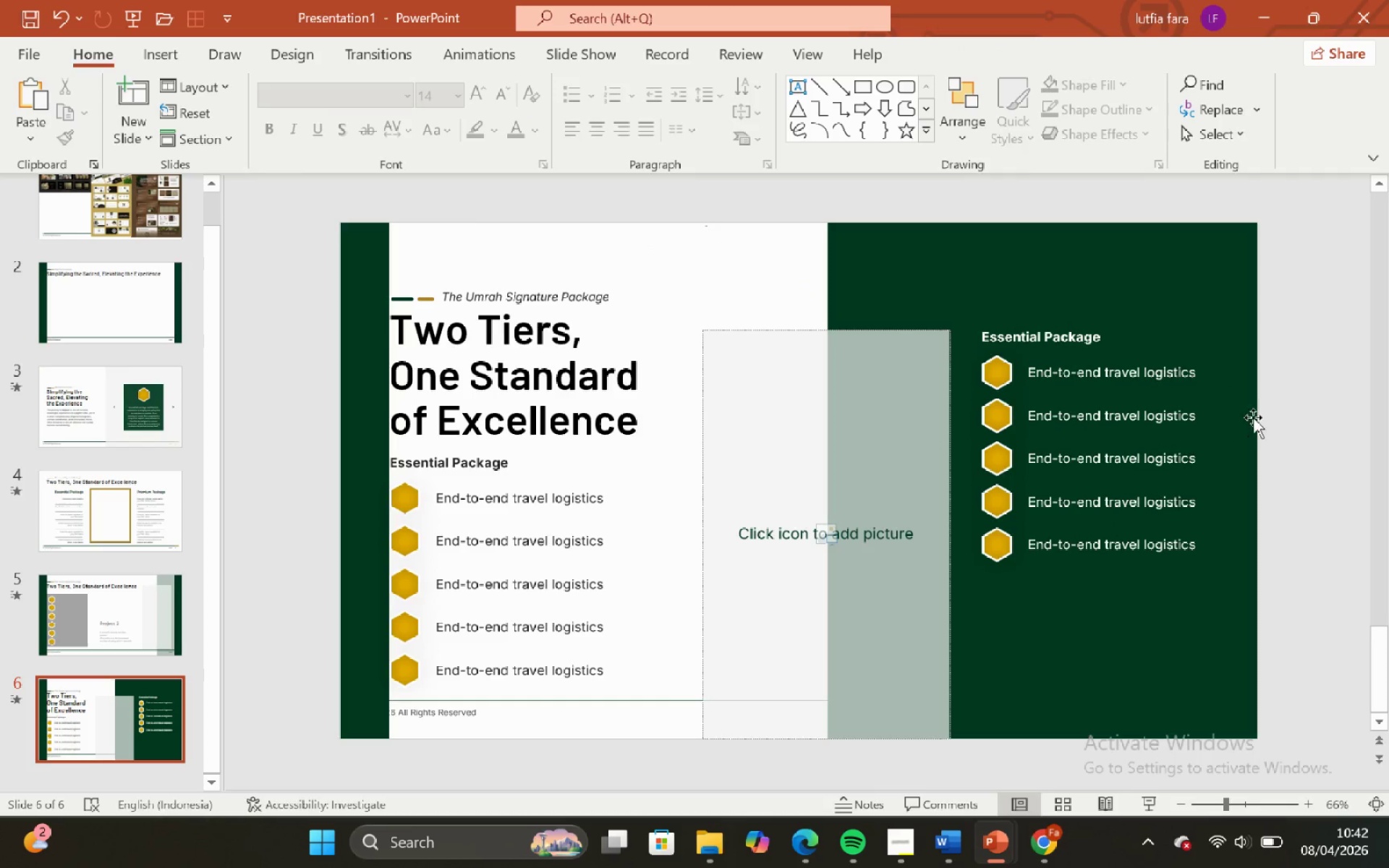 
left_click_drag(start_coordinate=[1292, 394], to_coordinate=[946, 623])
 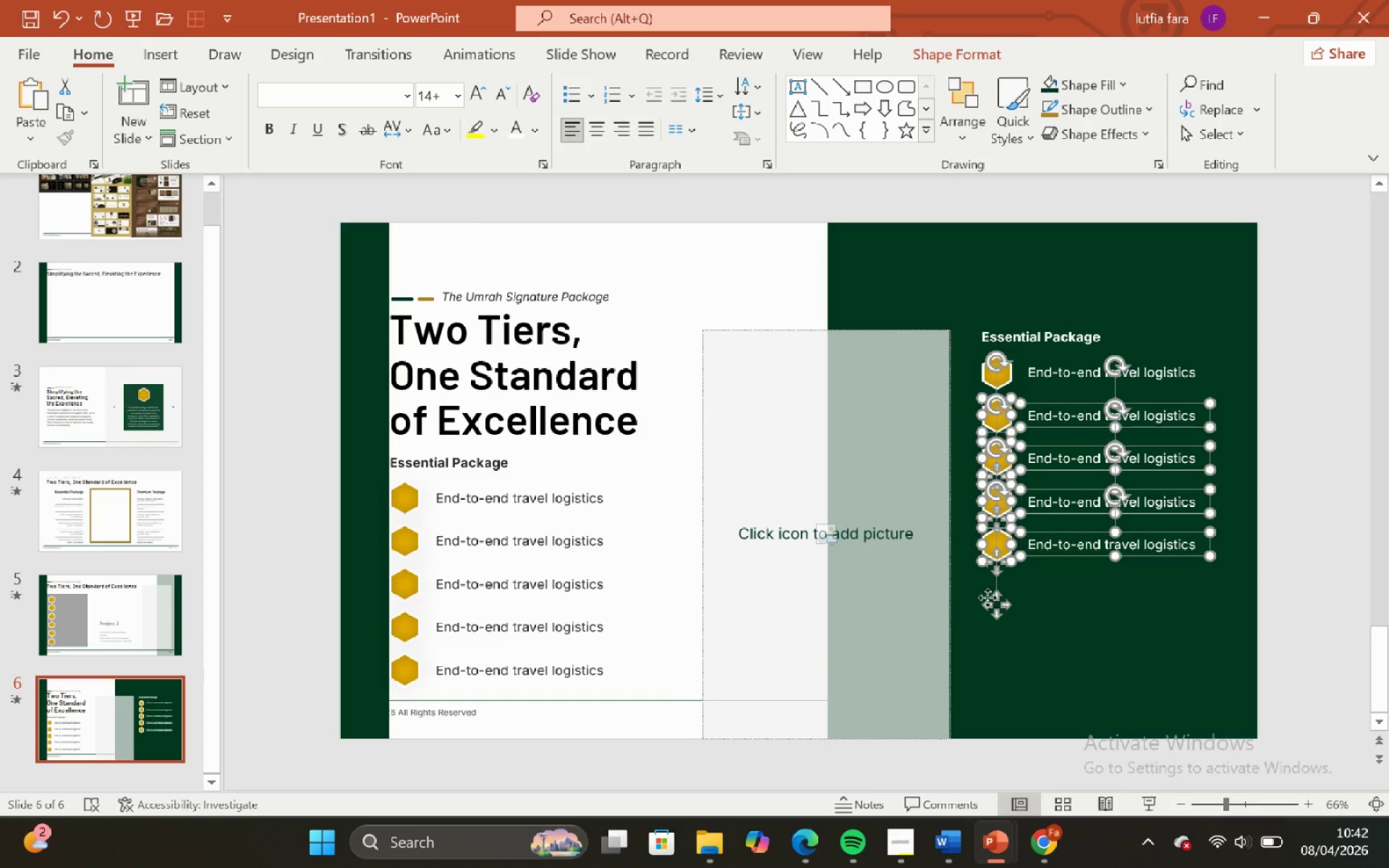 
hold_key(key=ShiftLeft, duration=1.95)
left_click_drag(start_coordinate=[998, 604], to_coordinate=[997, 618])
 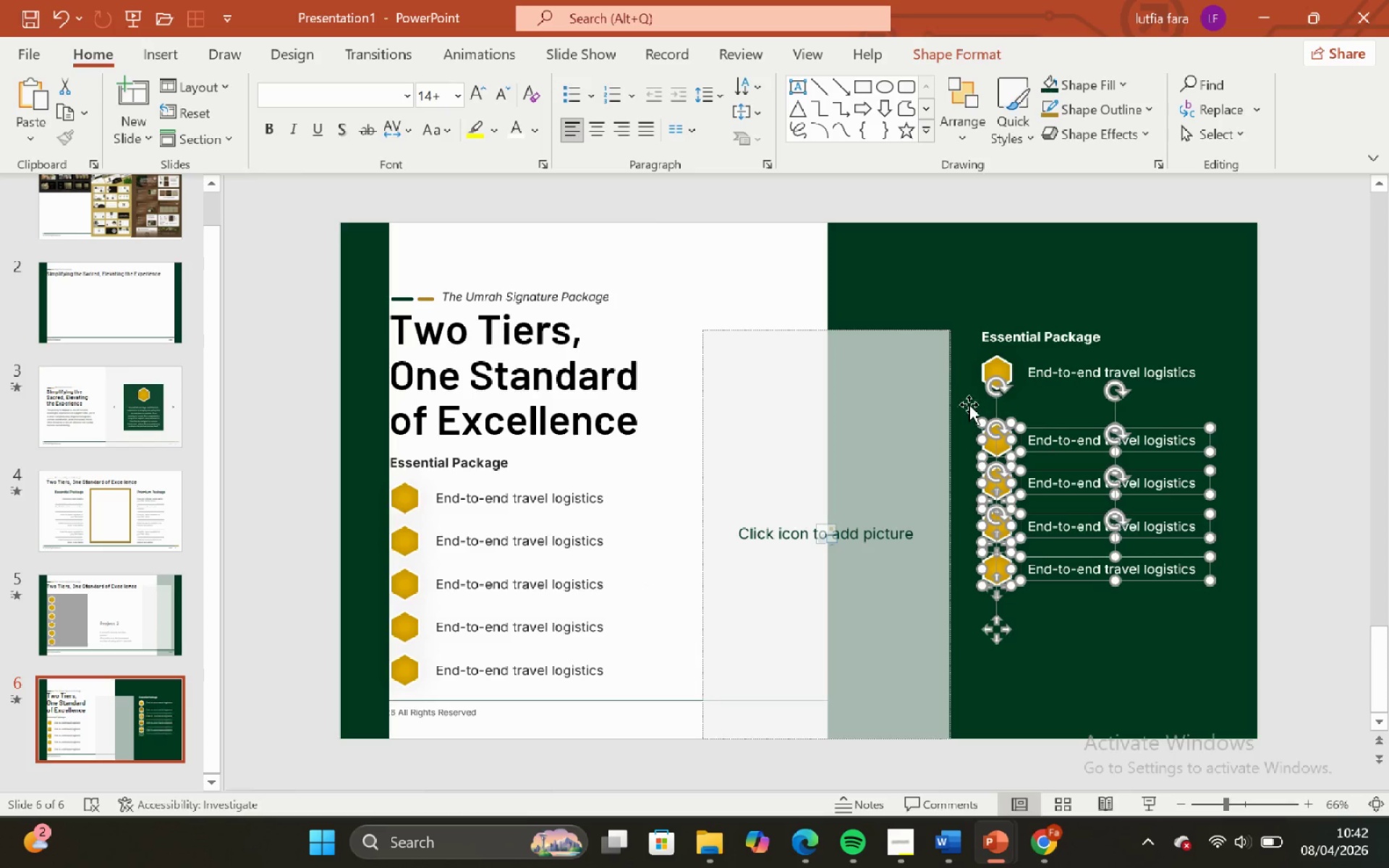 
hold_key(key=ShiftLeft, duration=1.39)
left_click([1005, 367])
 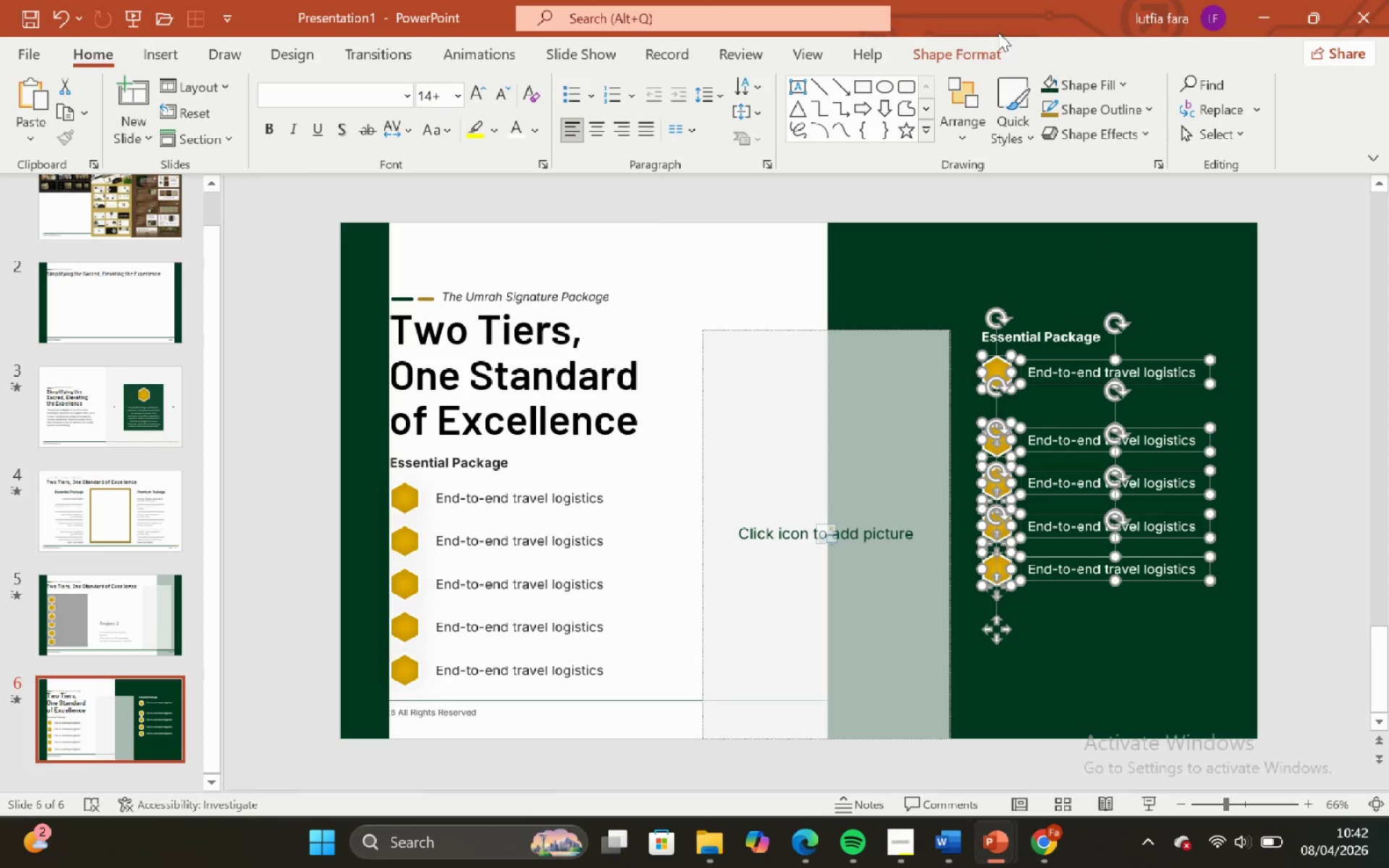 
left_click([999, 42])
 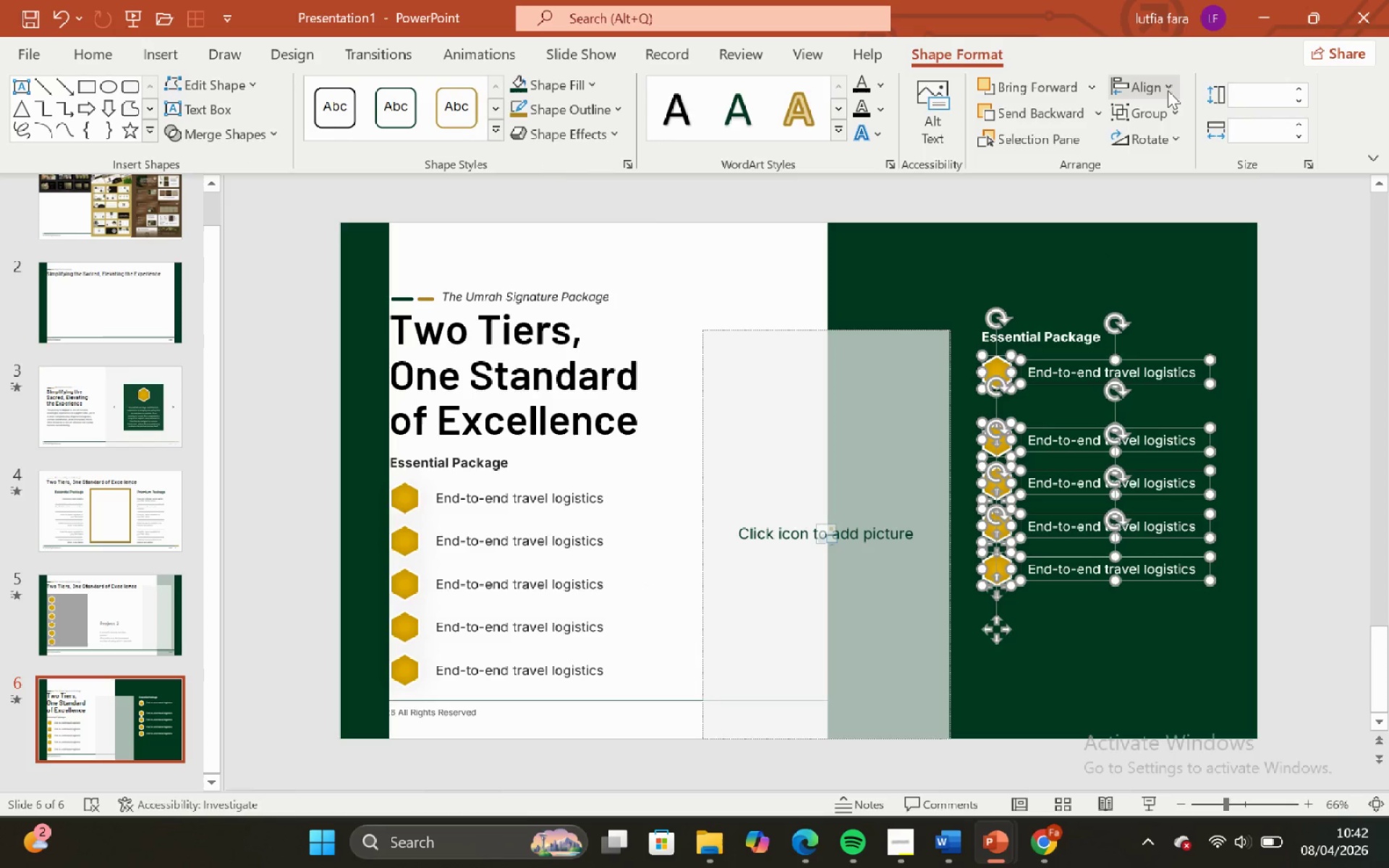 
left_click([1168, 90])
 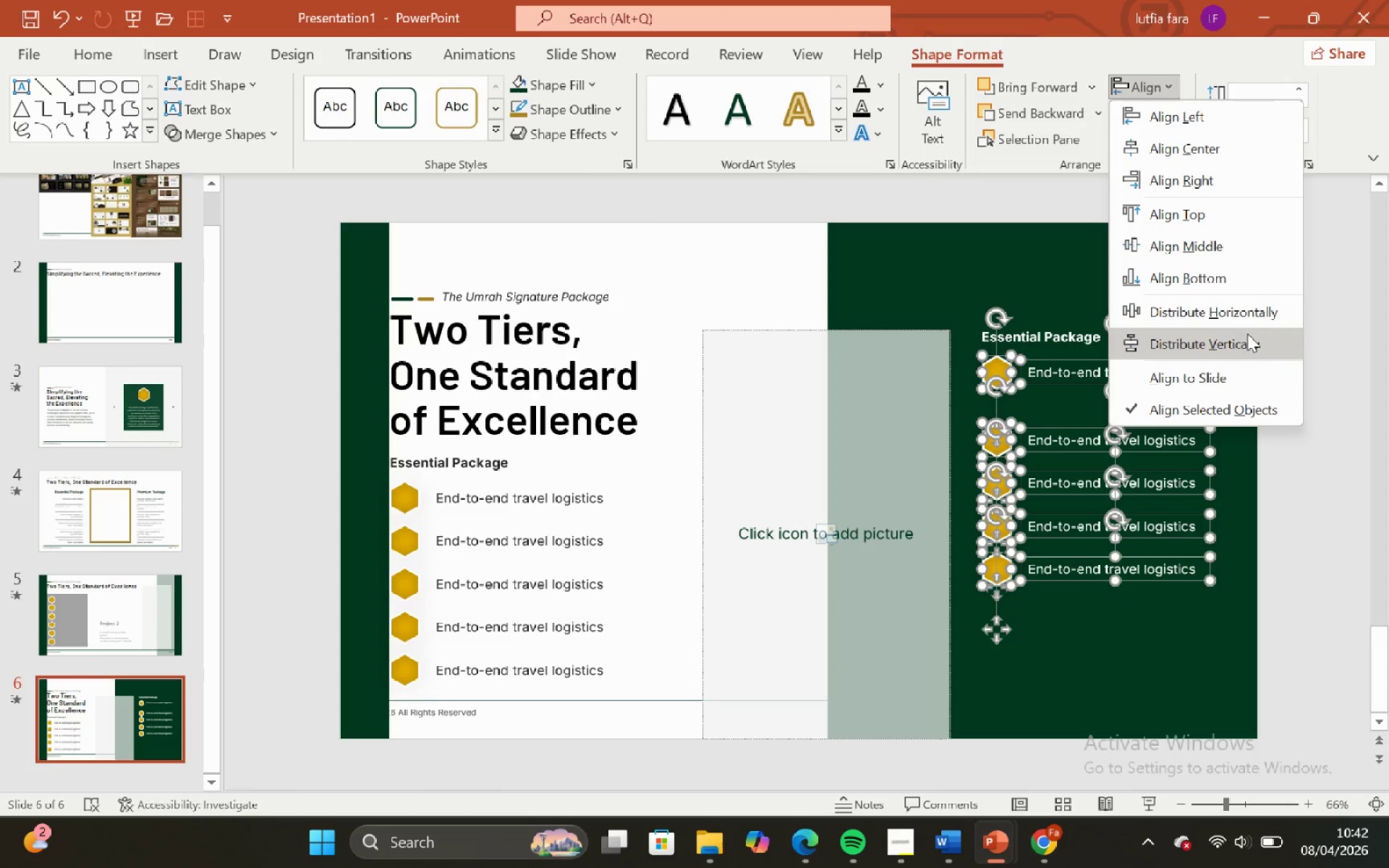 
left_click([1247, 333])
 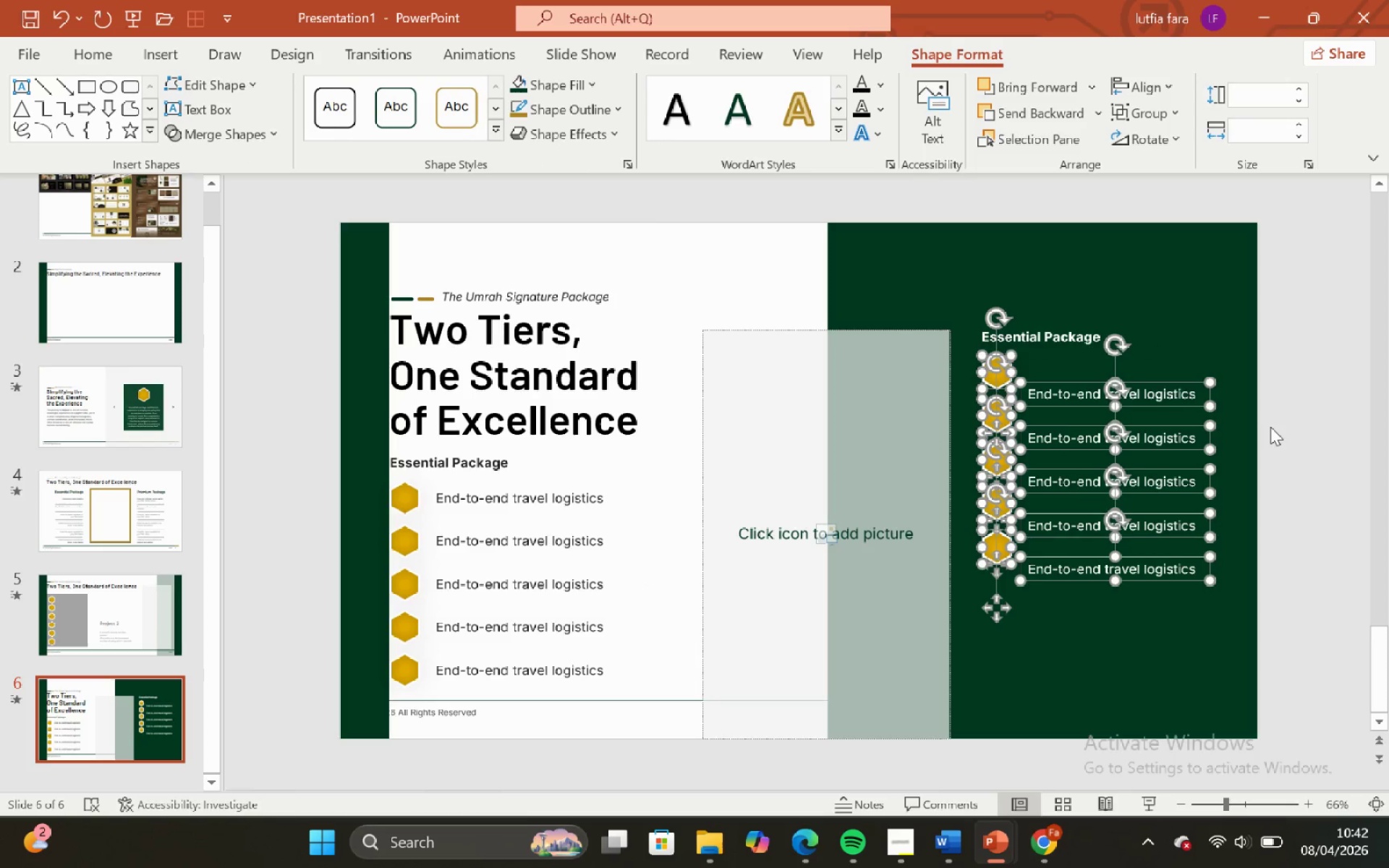 
key(Control+ControlLeft)
 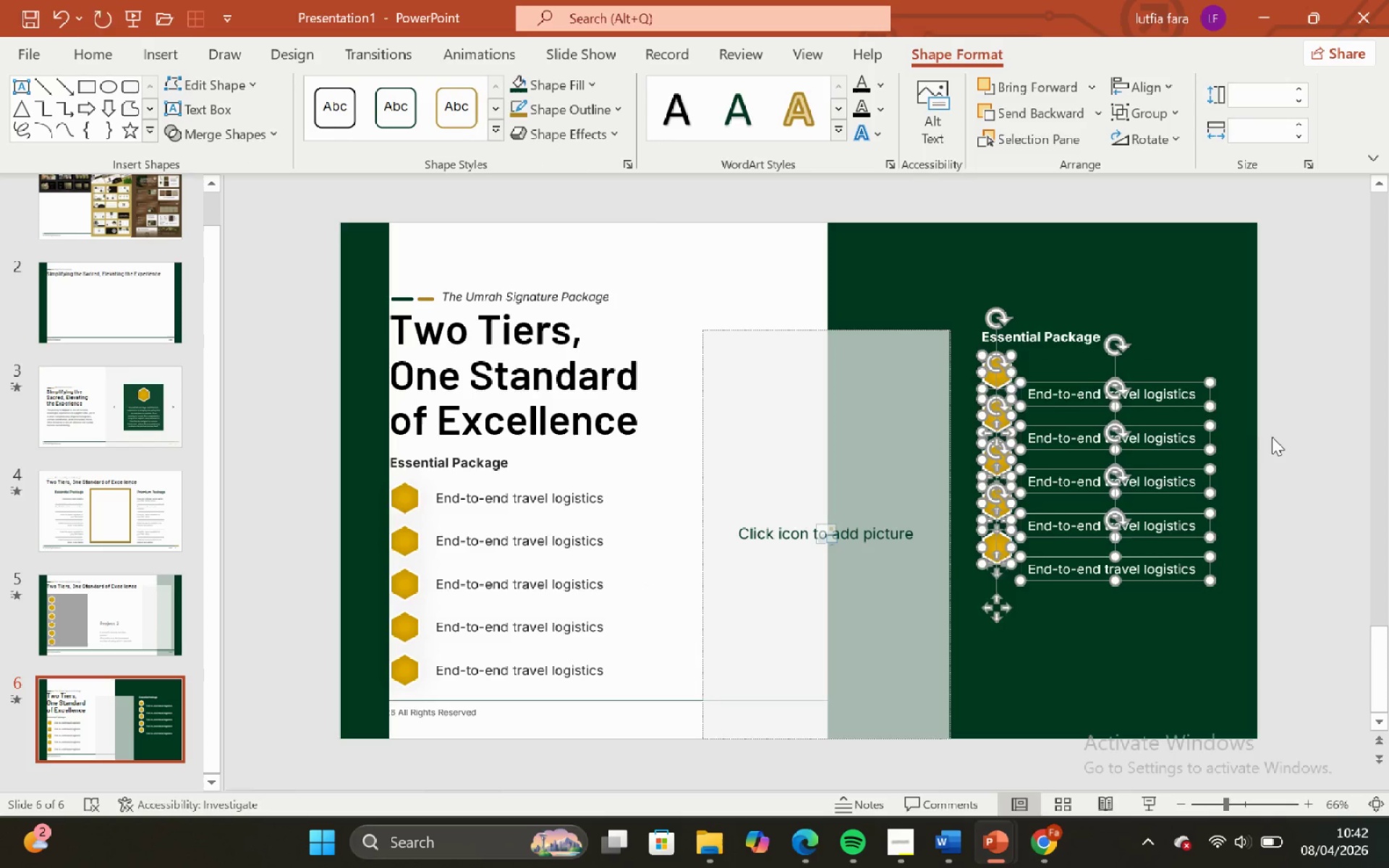 
key(Control+Z)
 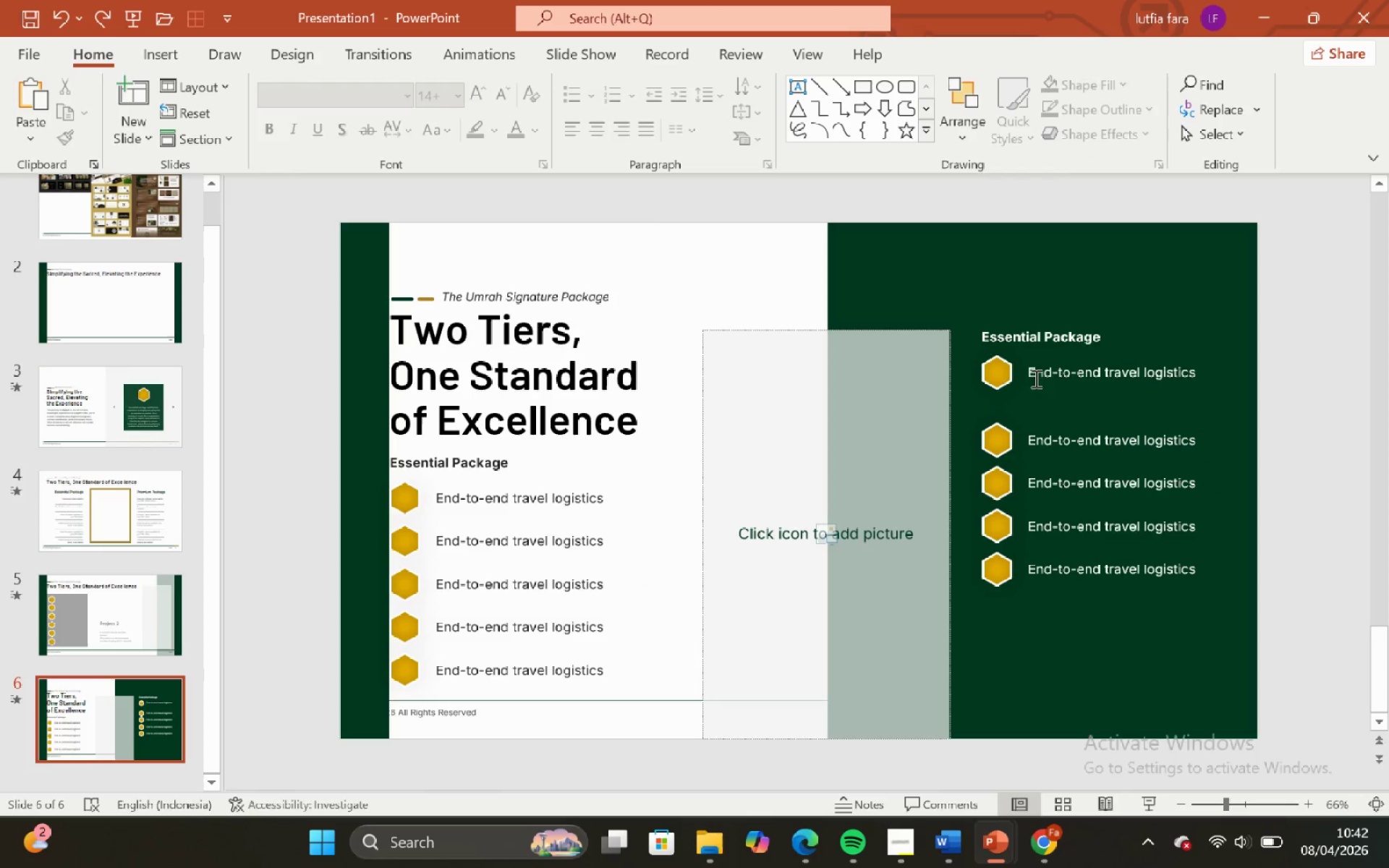 
key(Control+ControlLeft)
 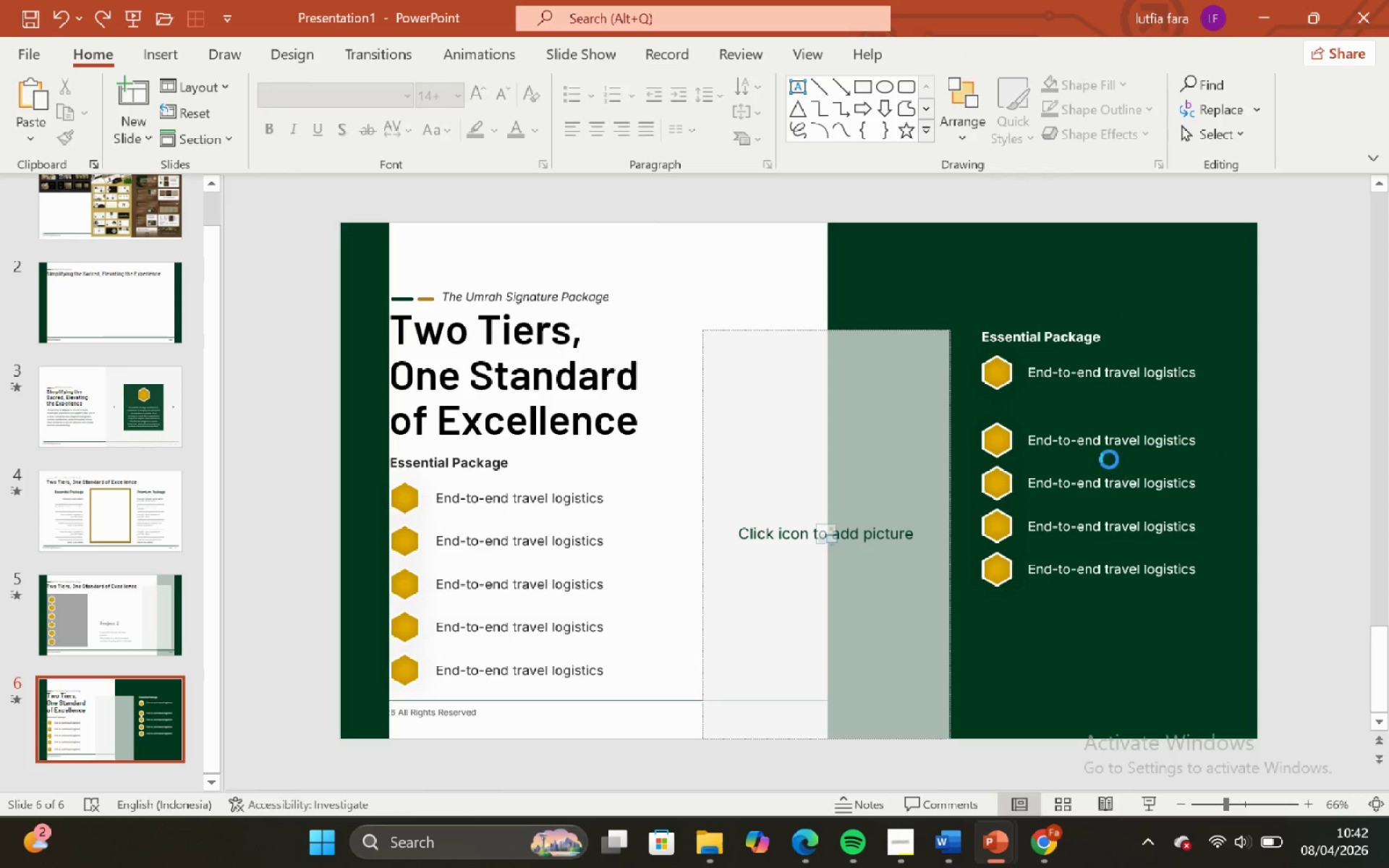 
key(Control+Z)
 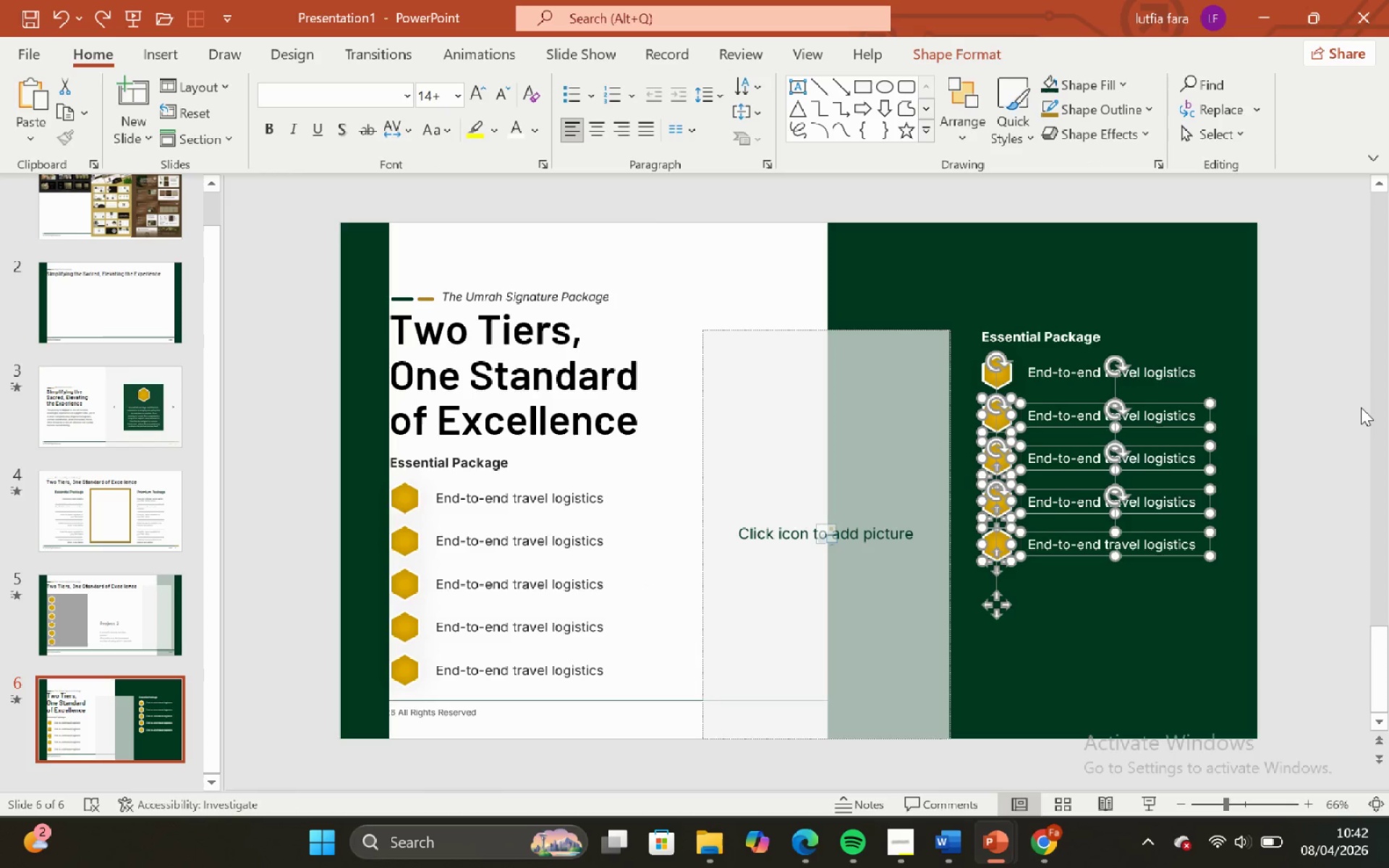 
left_click_drag(start_coordinate=[1330, 384], to_coordinate=[1325, 379])
 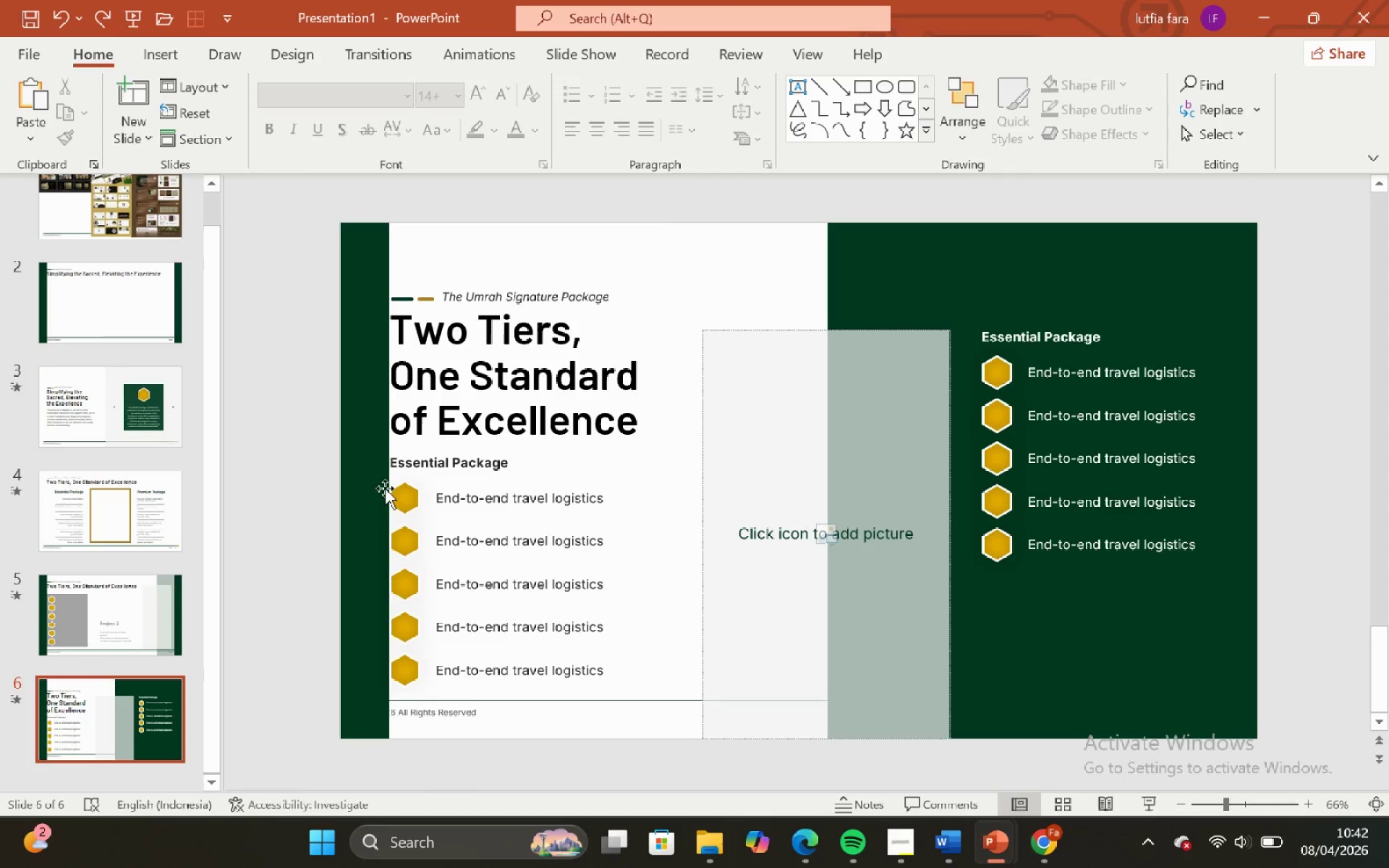 